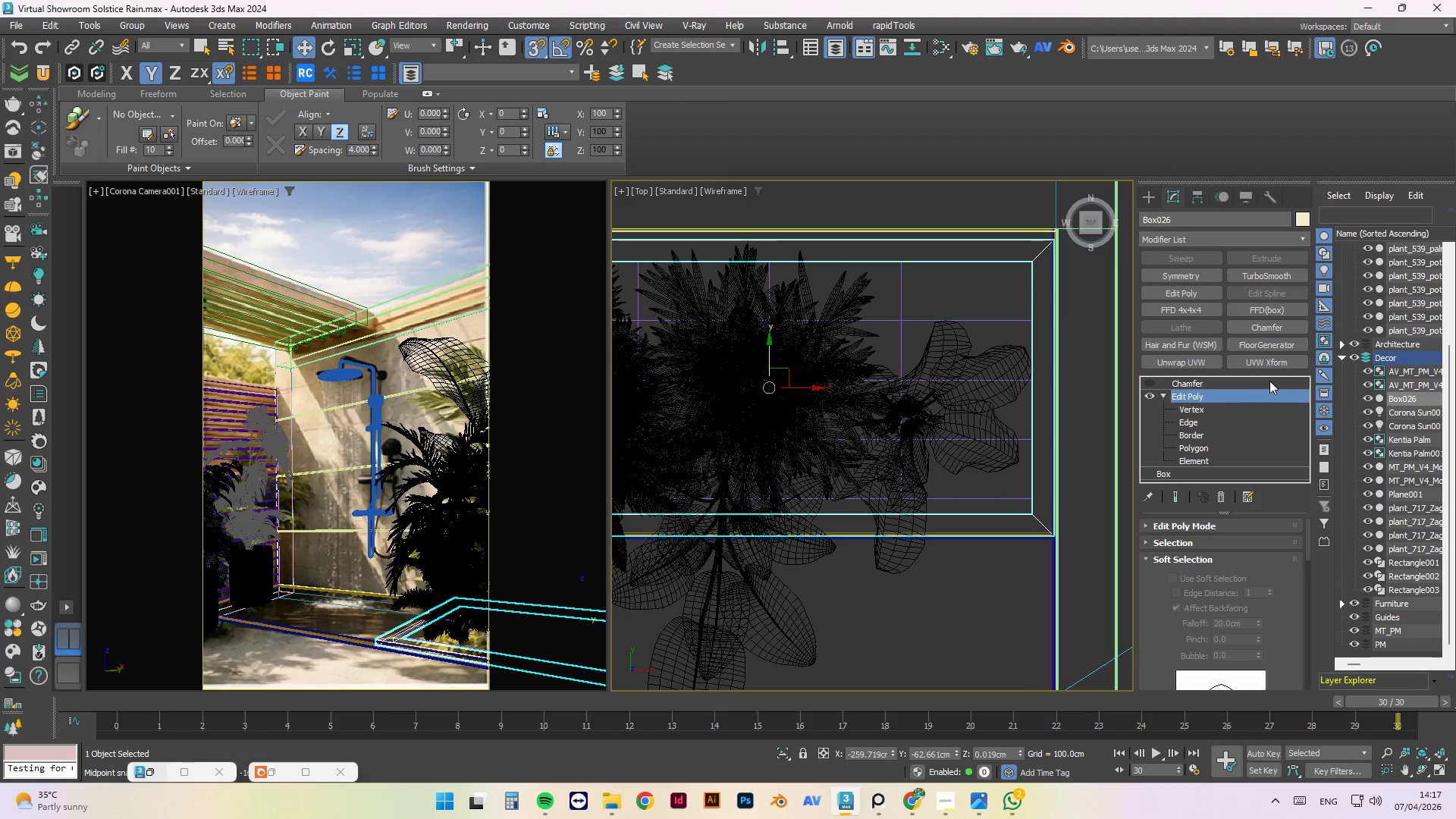 
left_click([1262, 381])
 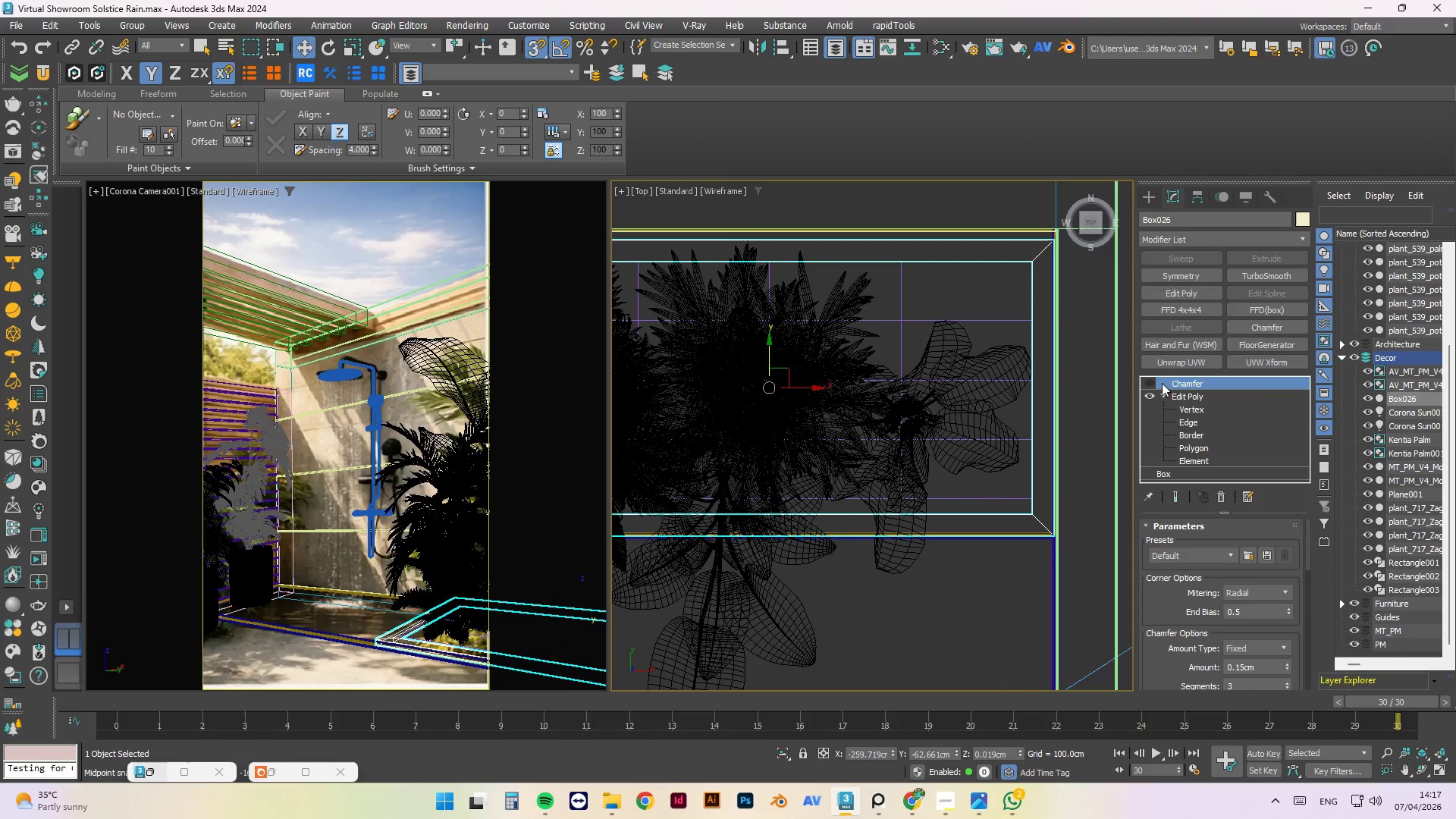 
left_click([1150, 383])
 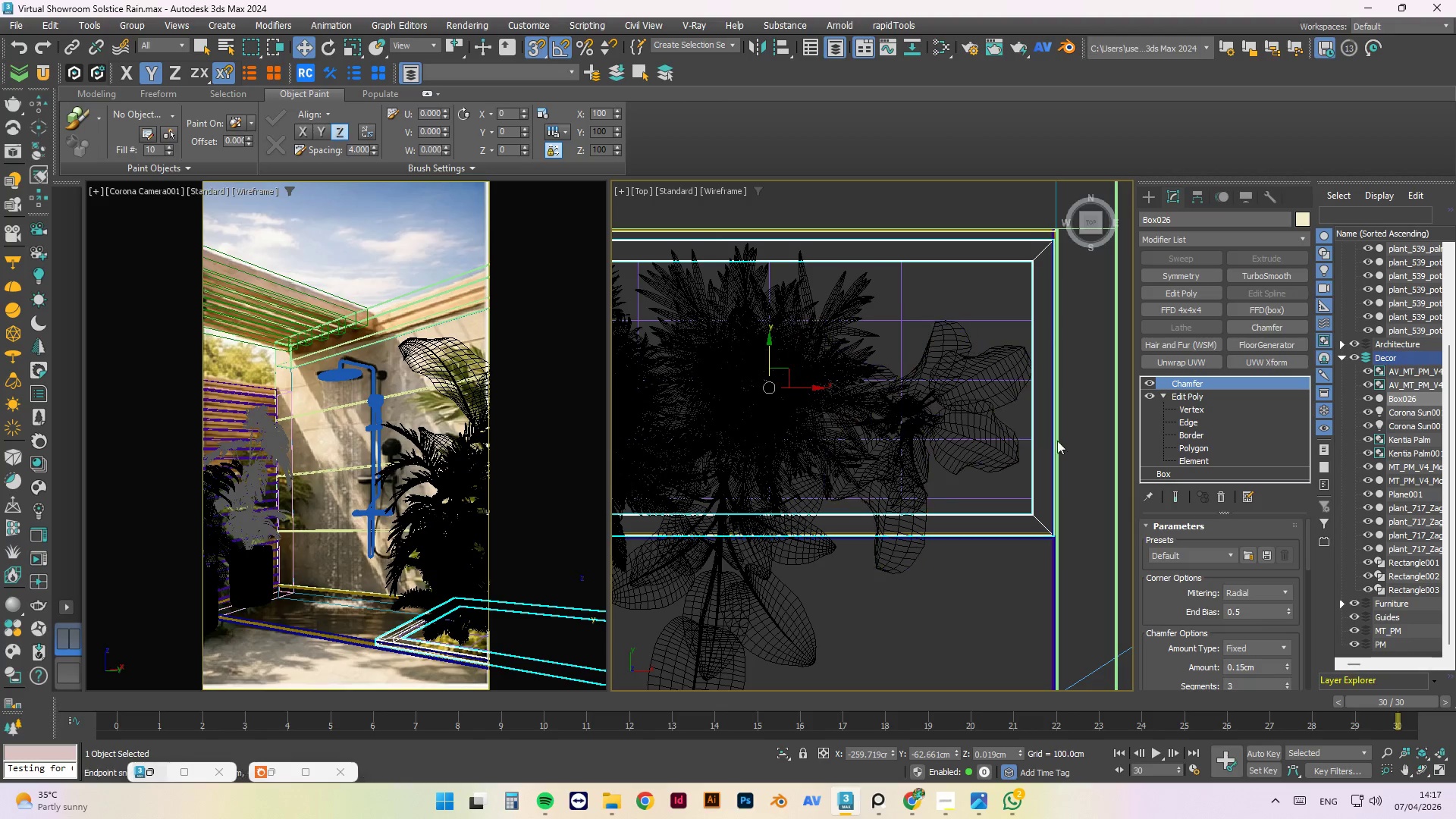 
left_click([1081, 436])
 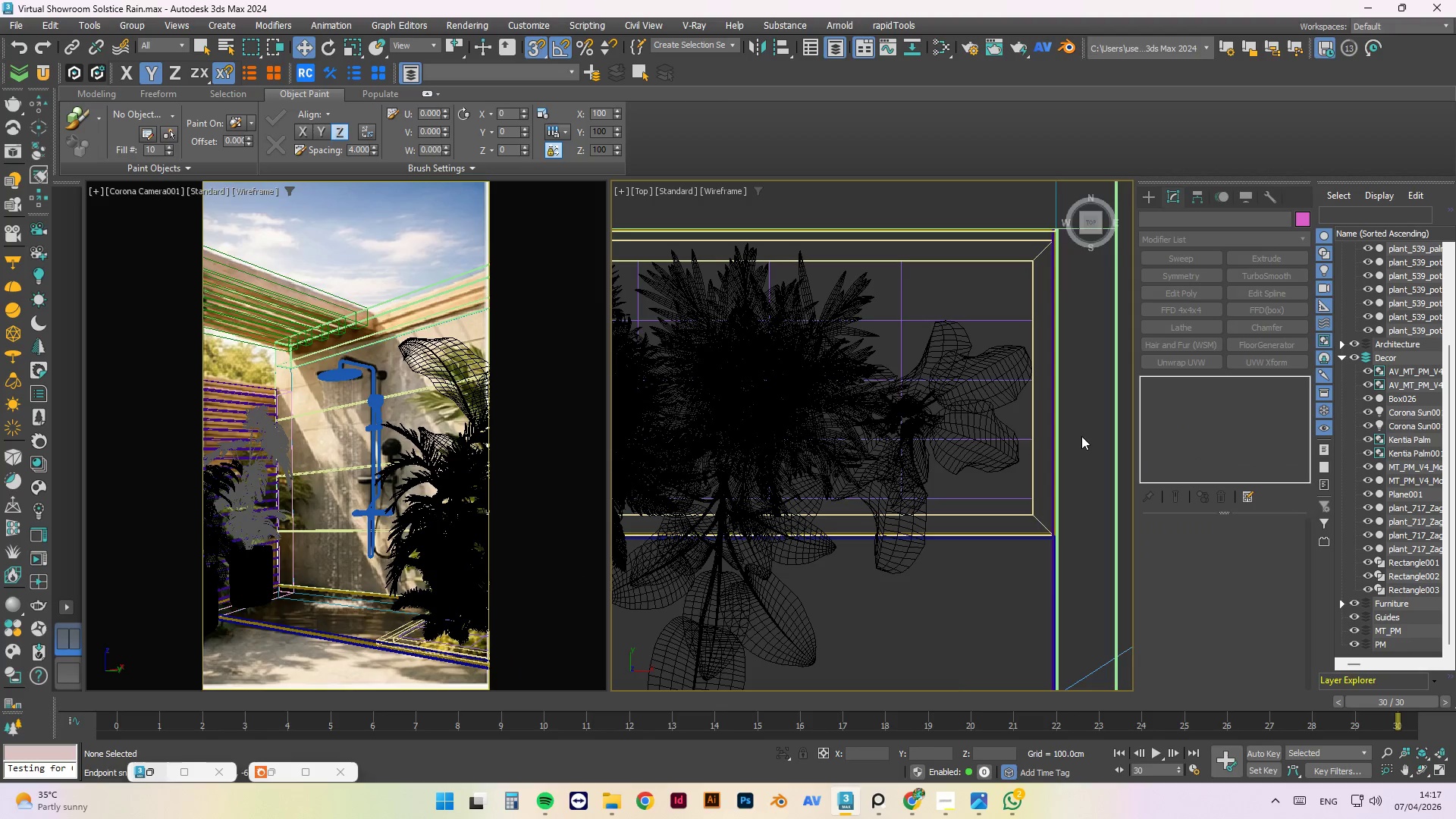 
scroll: coordinate [1081, 438], scroll_direction: down, amount: 2.0
 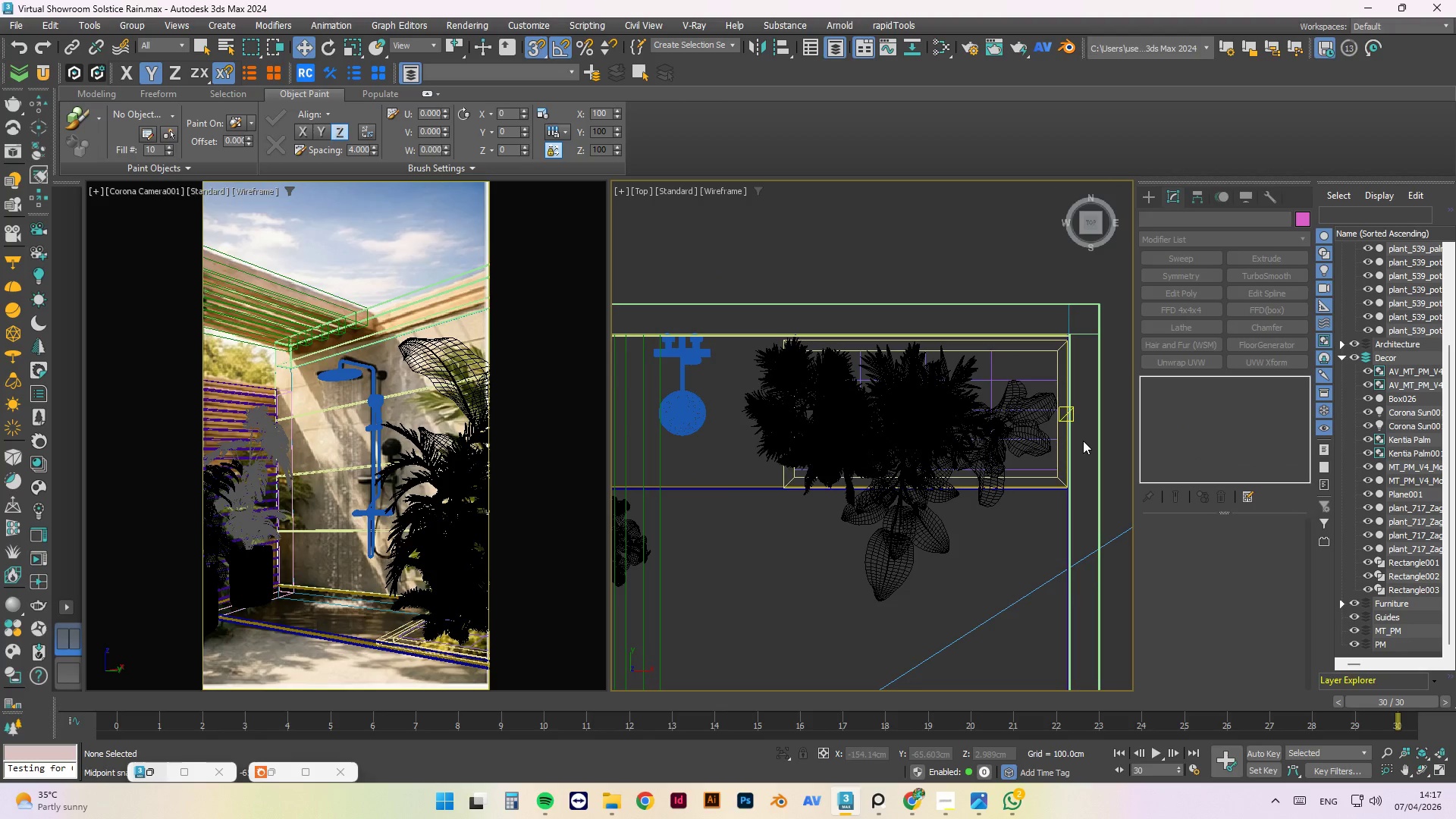 
left_click([907, 265])
 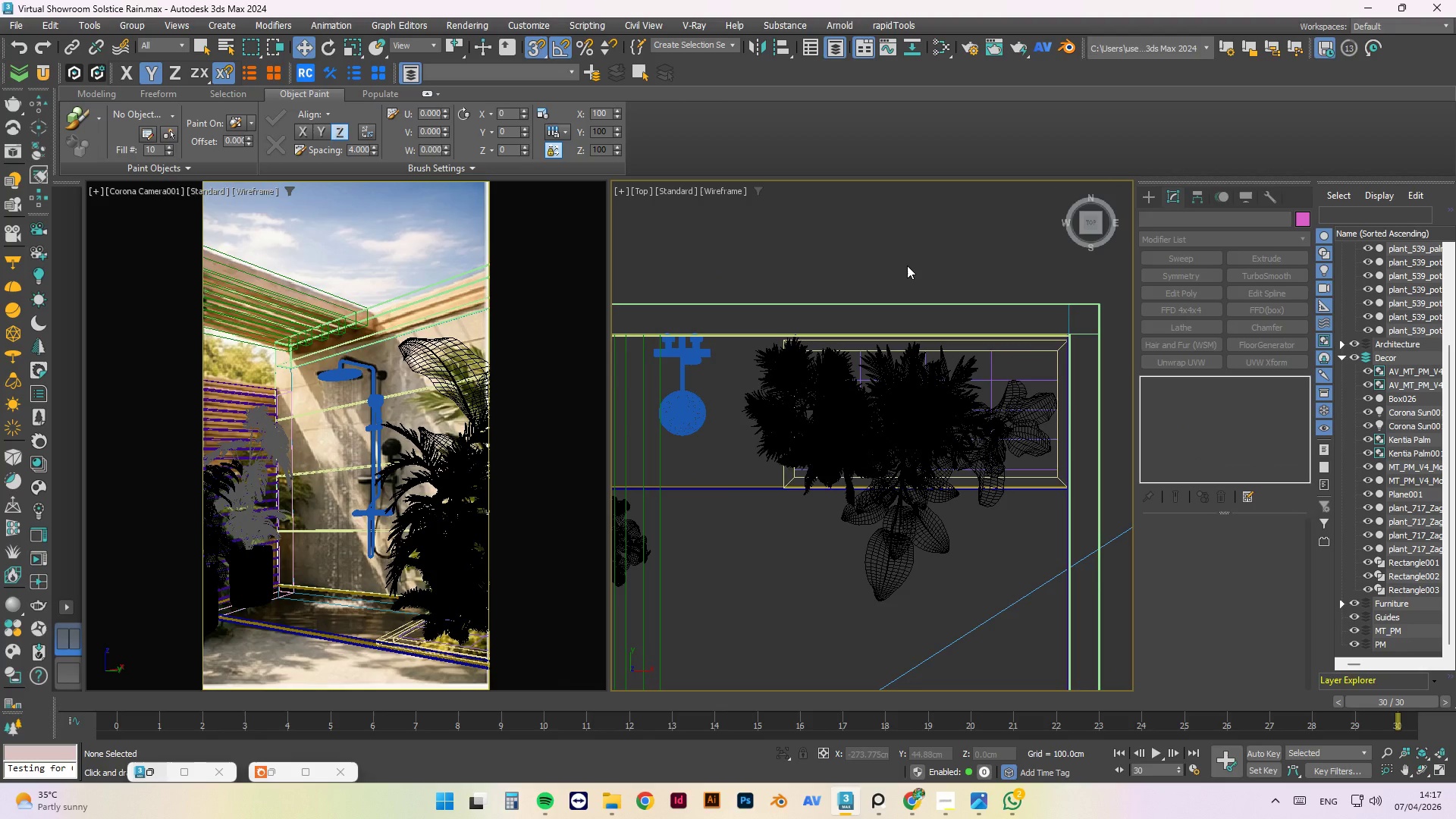 
scroll: coordinate [780, 457], scroll_direction: up, amount: 3.0
 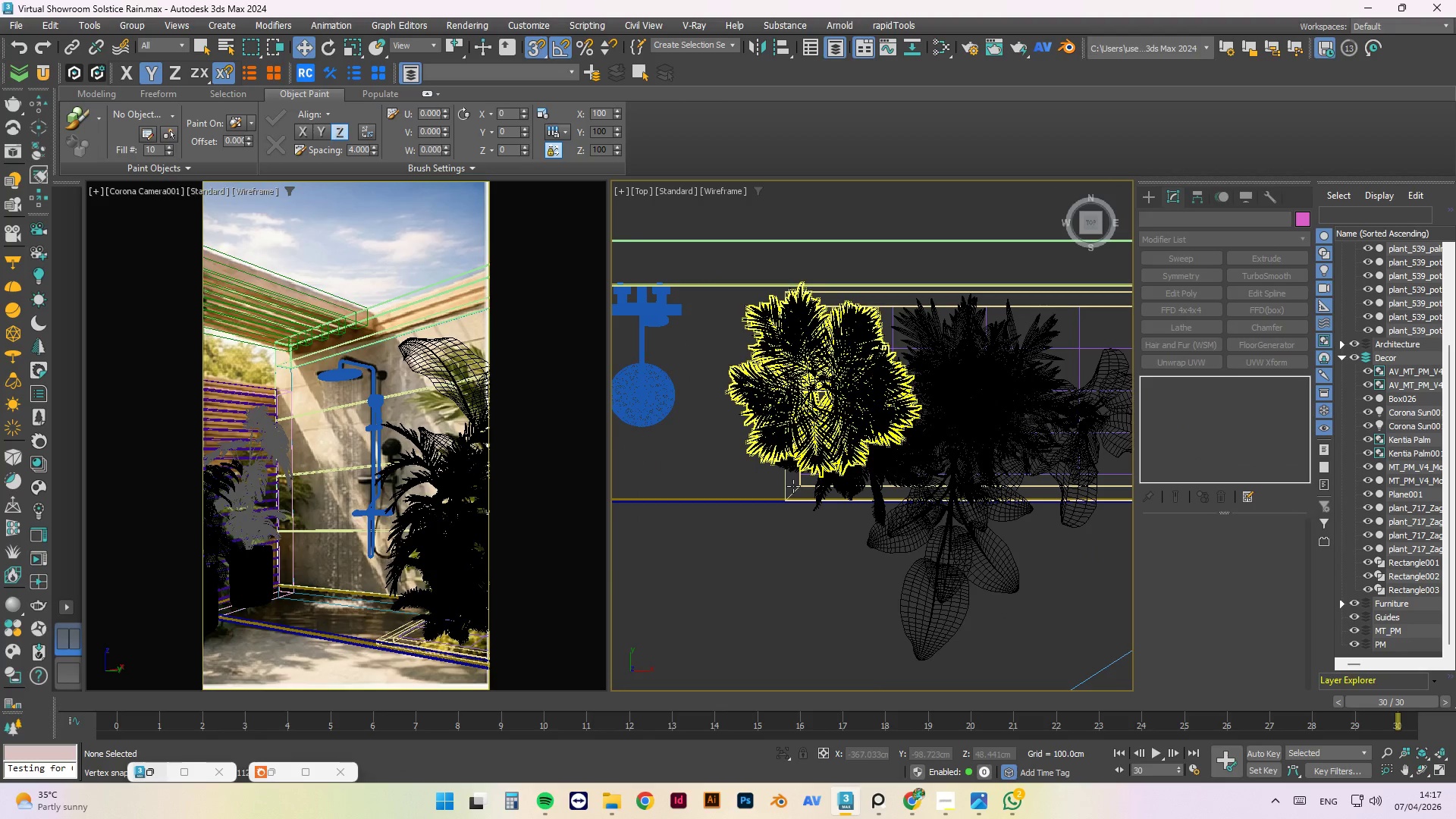 
left_click([797, 493])
 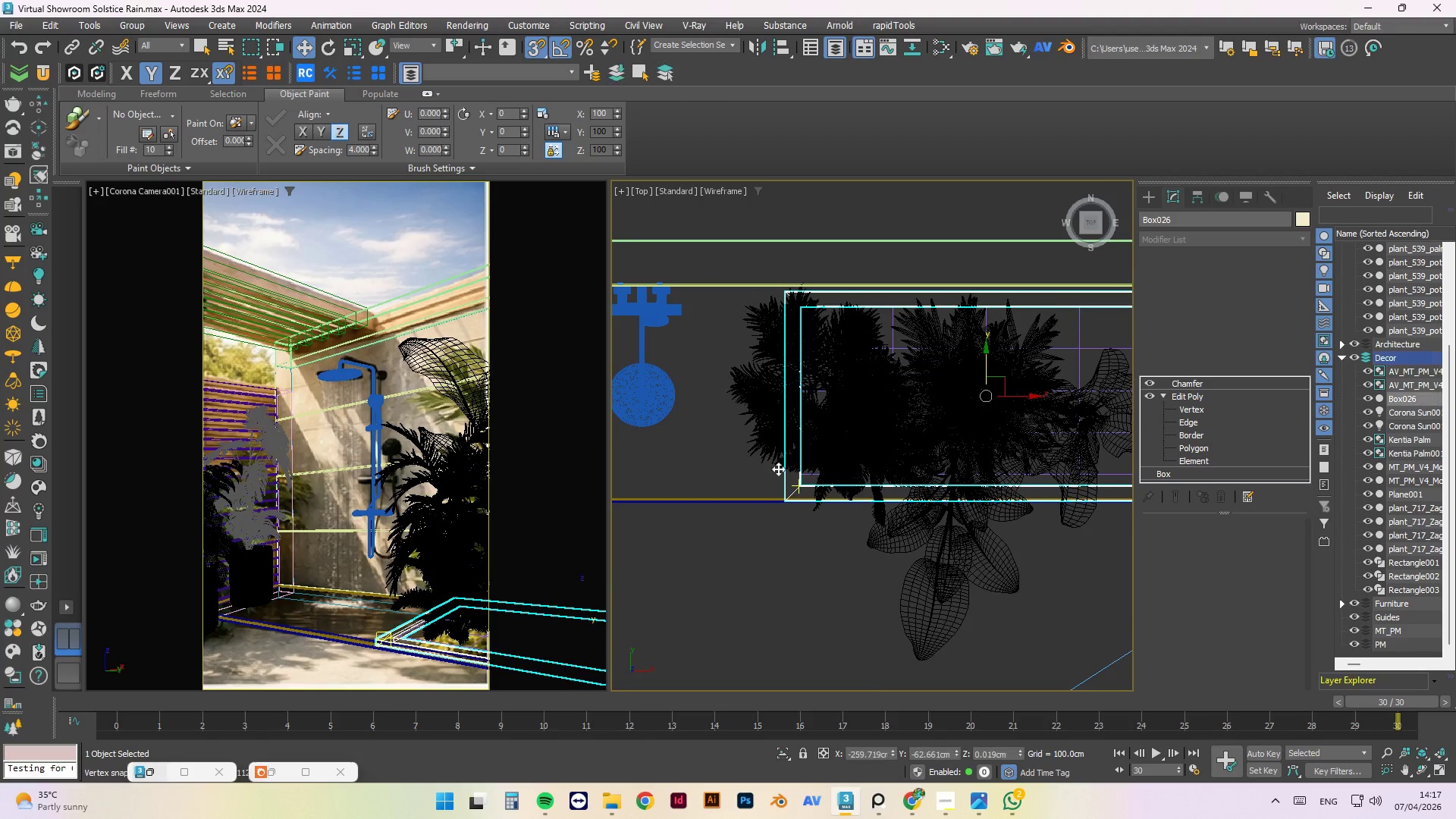 
scroll: coordinate [668, 359], scroll_direction: down, amount: 2.0
 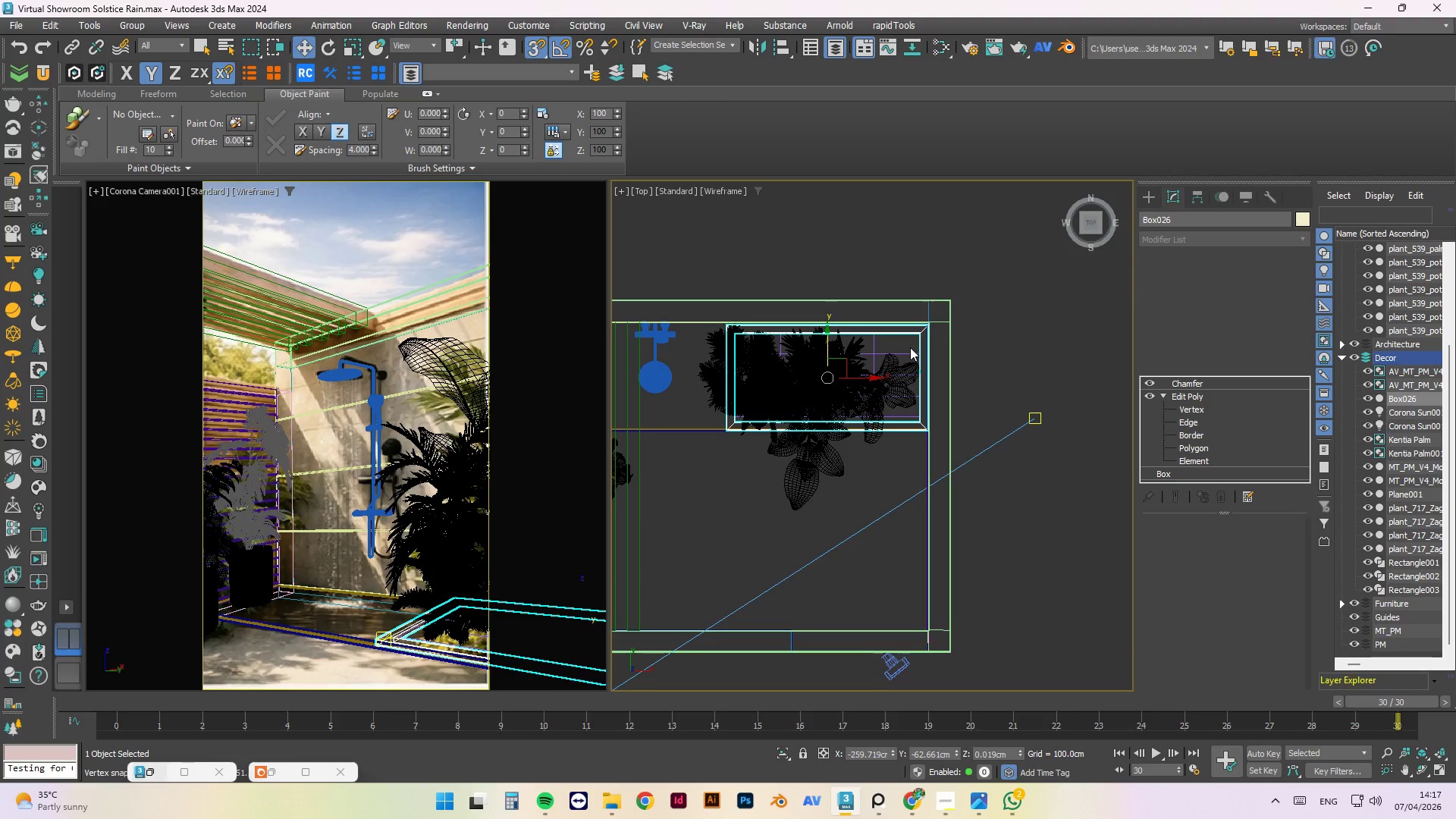 
scroll: coordinate [910, 347], scroll_direction: up, amount: 2.0
 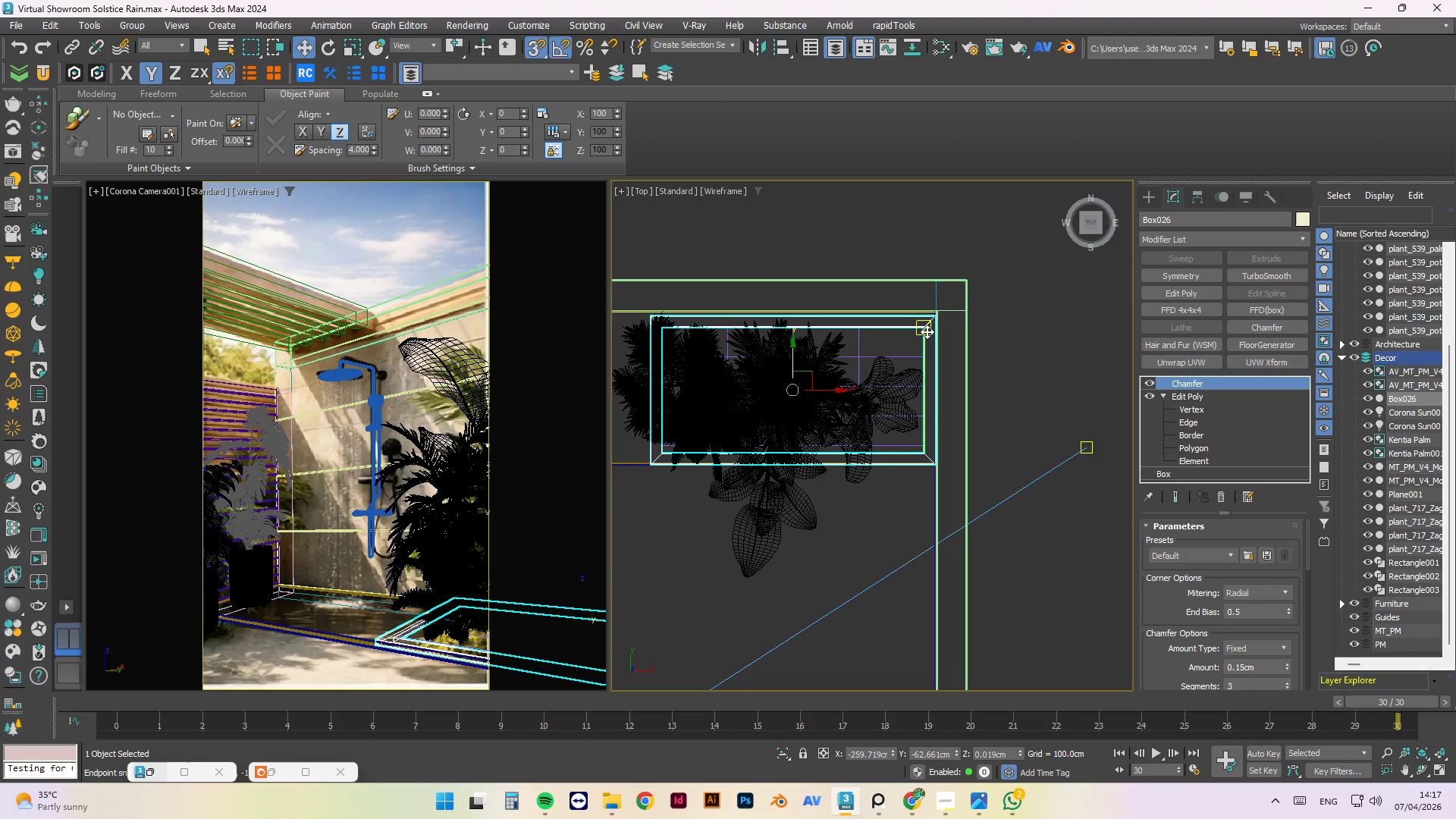 
key(Alt+Q)
 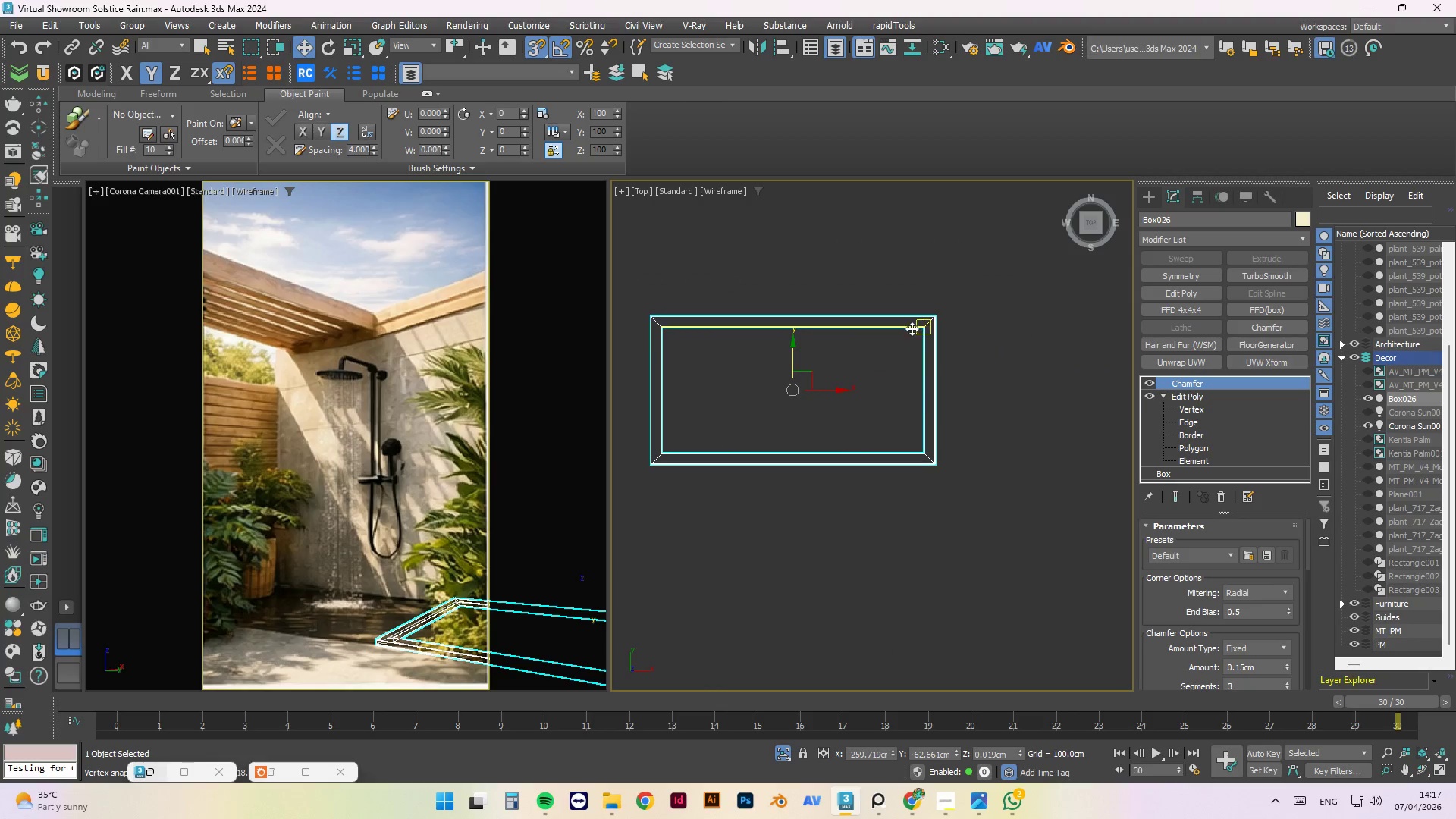 
scroll: coordinate [916, 324], scroll_direction: up, amount: 2.0
 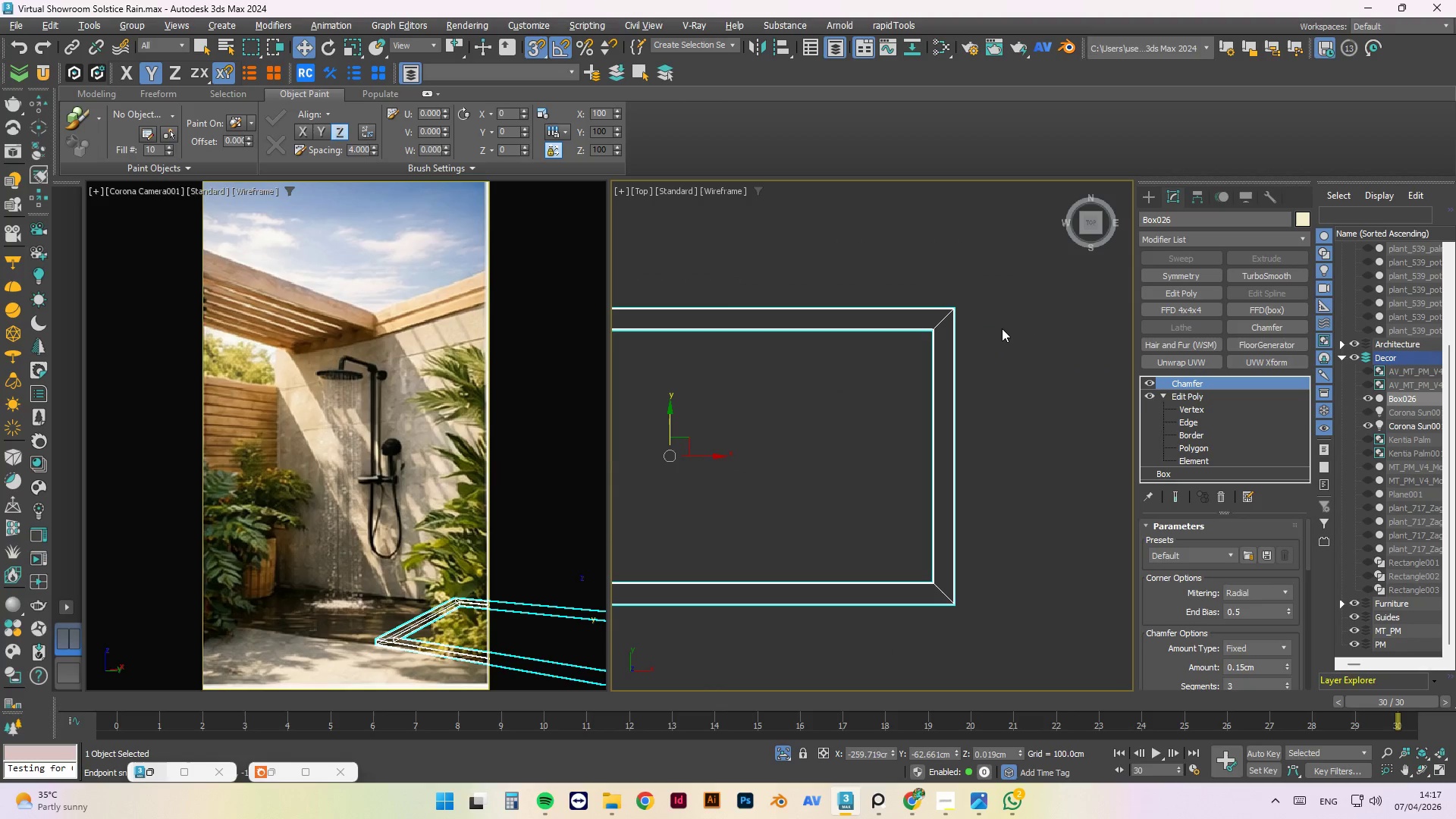 
scroll: coordinate [1005, 337], scroll_direction: down, amount: 2.0
 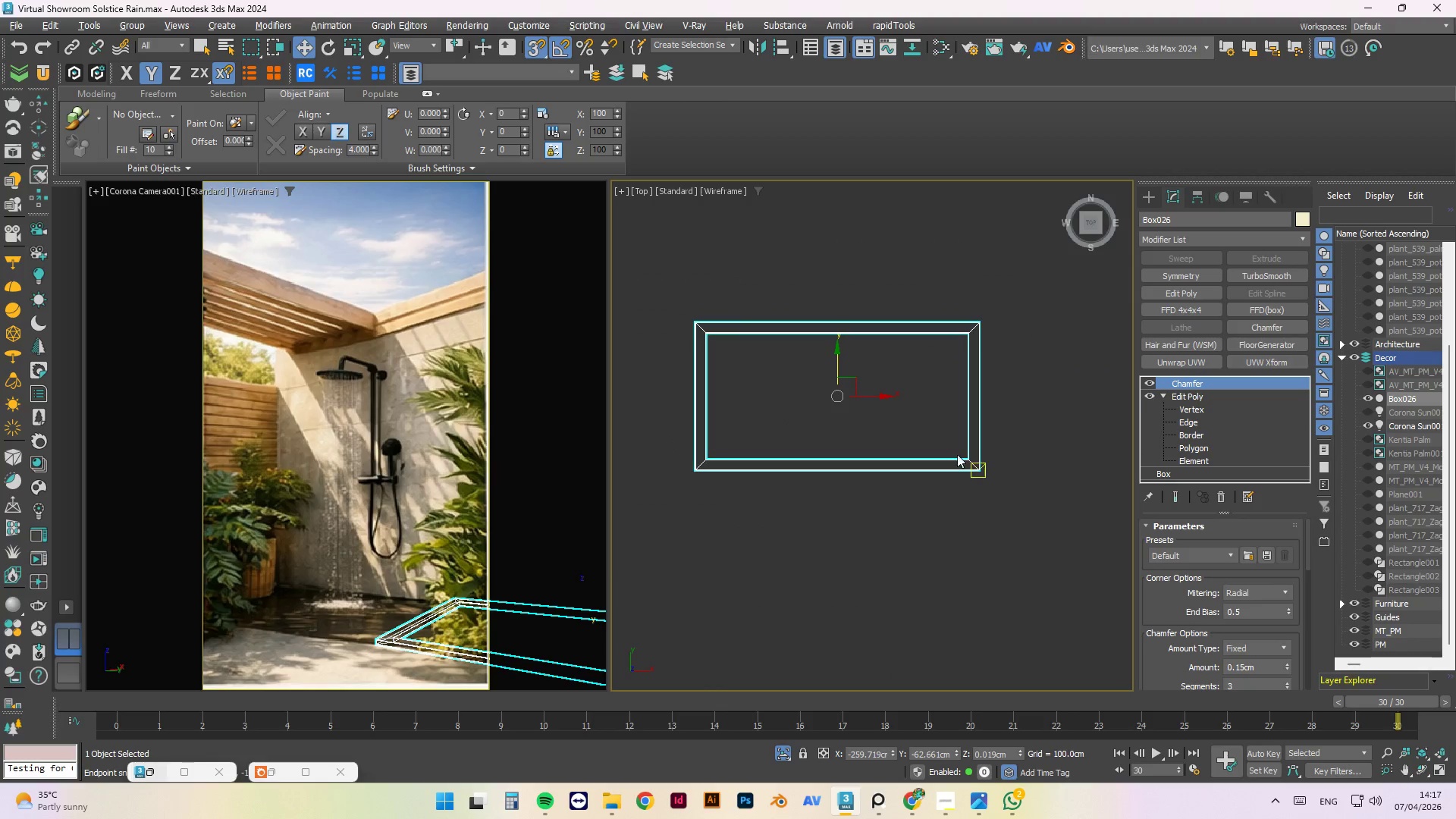 
hold_key(key=AltLeft, duration=1.5)
 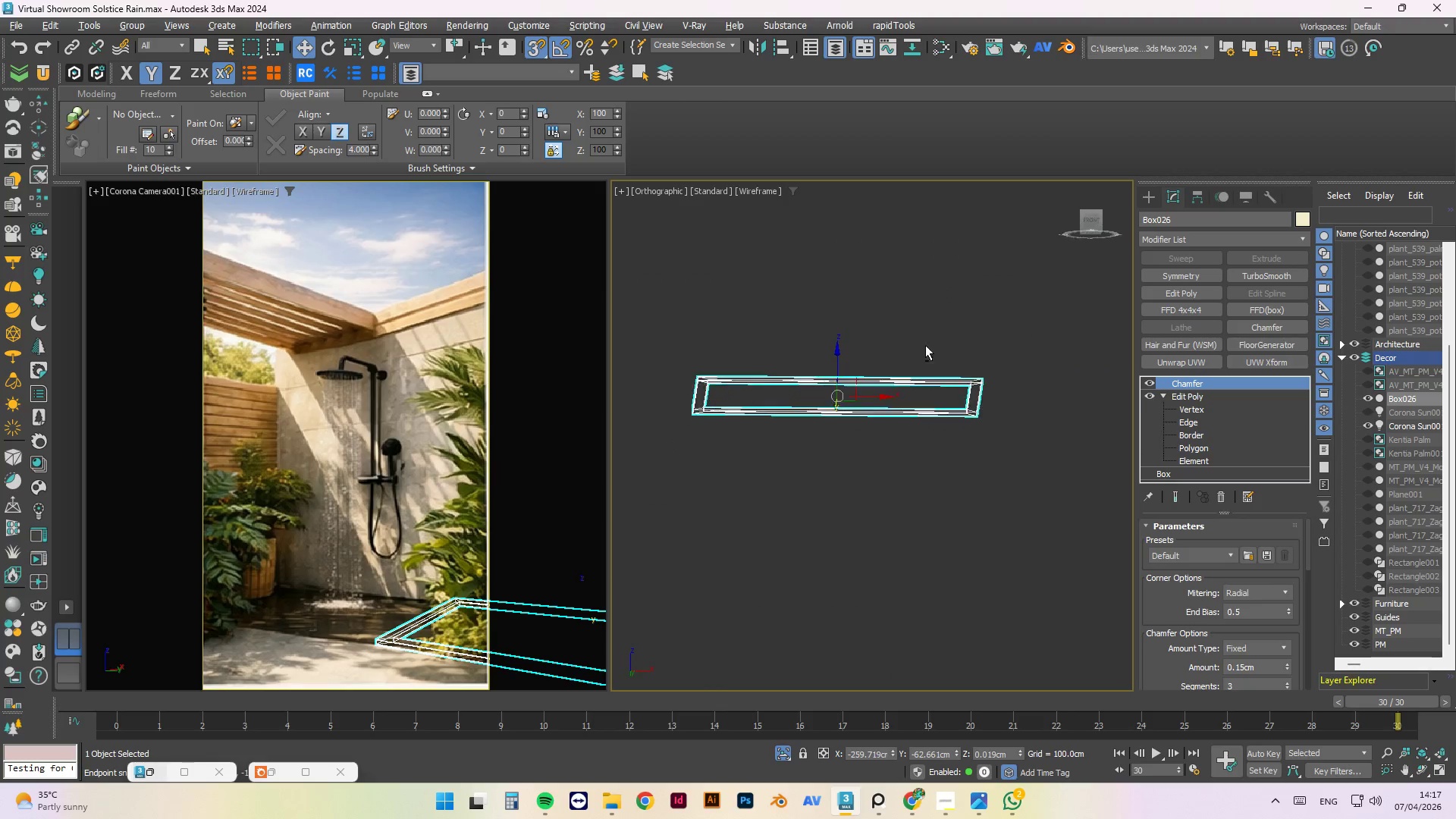 
hold_key(key=AltLeft, duration=1.34)
 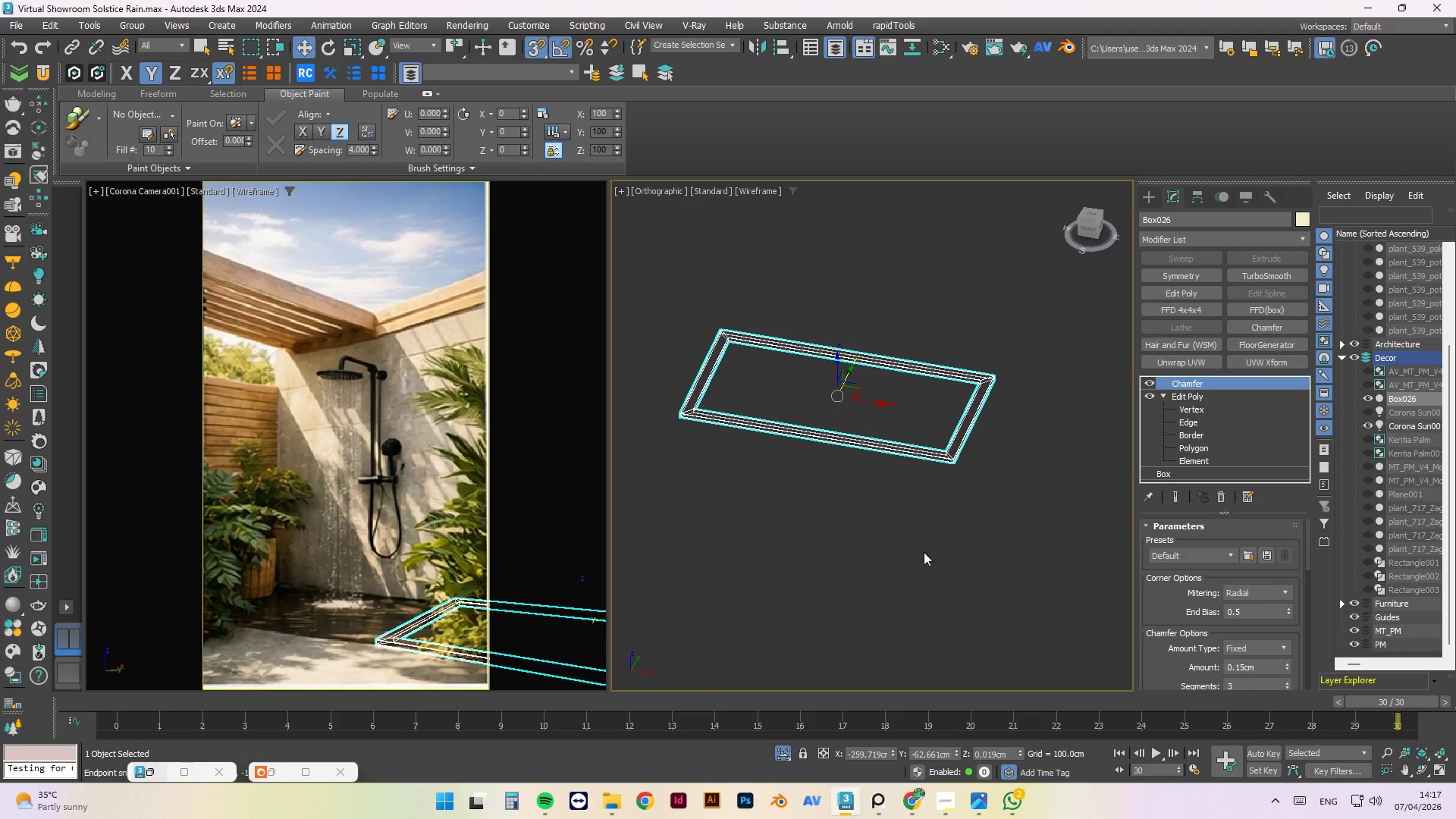 
left_click([924, 552])
 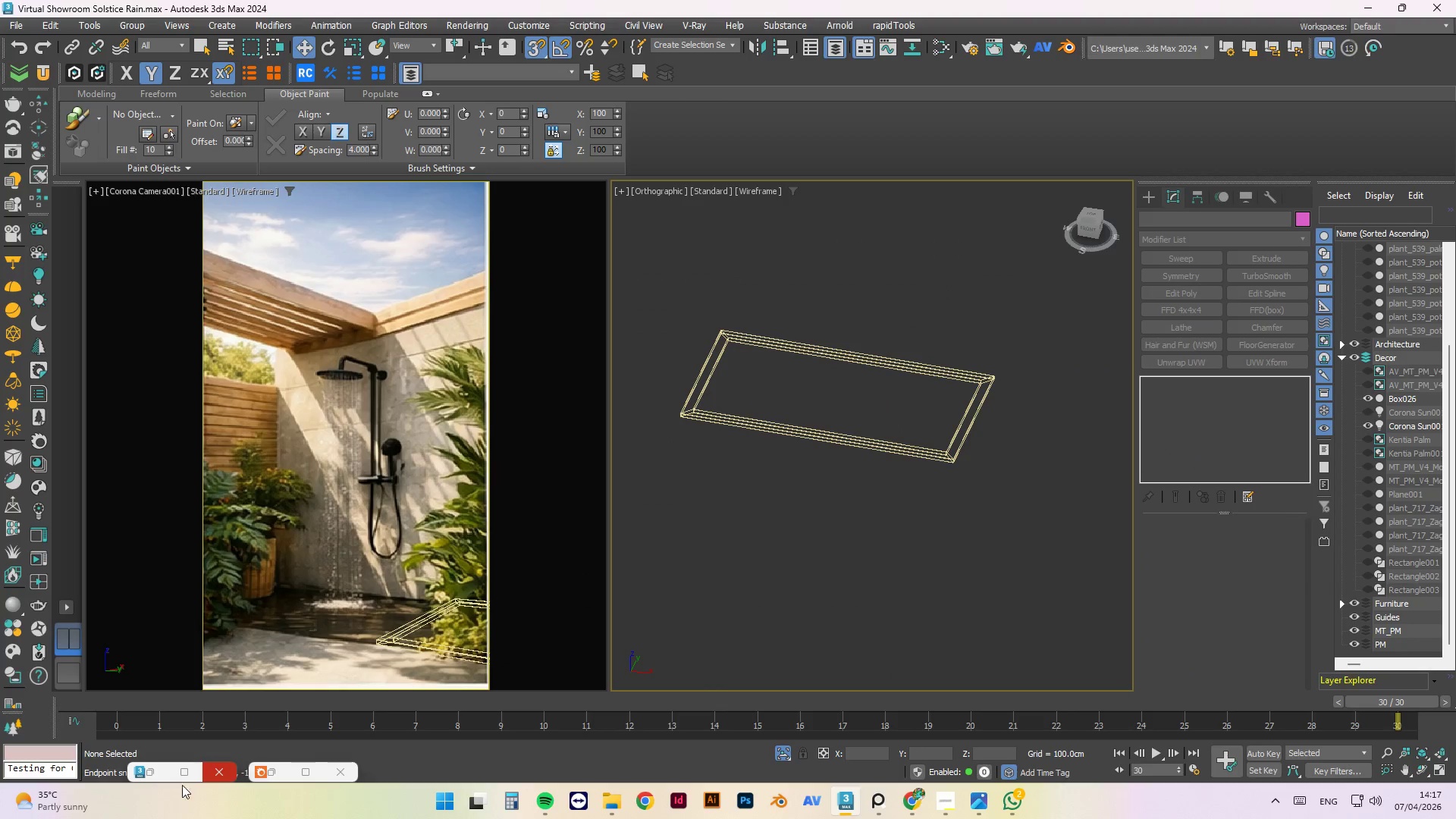 
left_click([273, 776])
 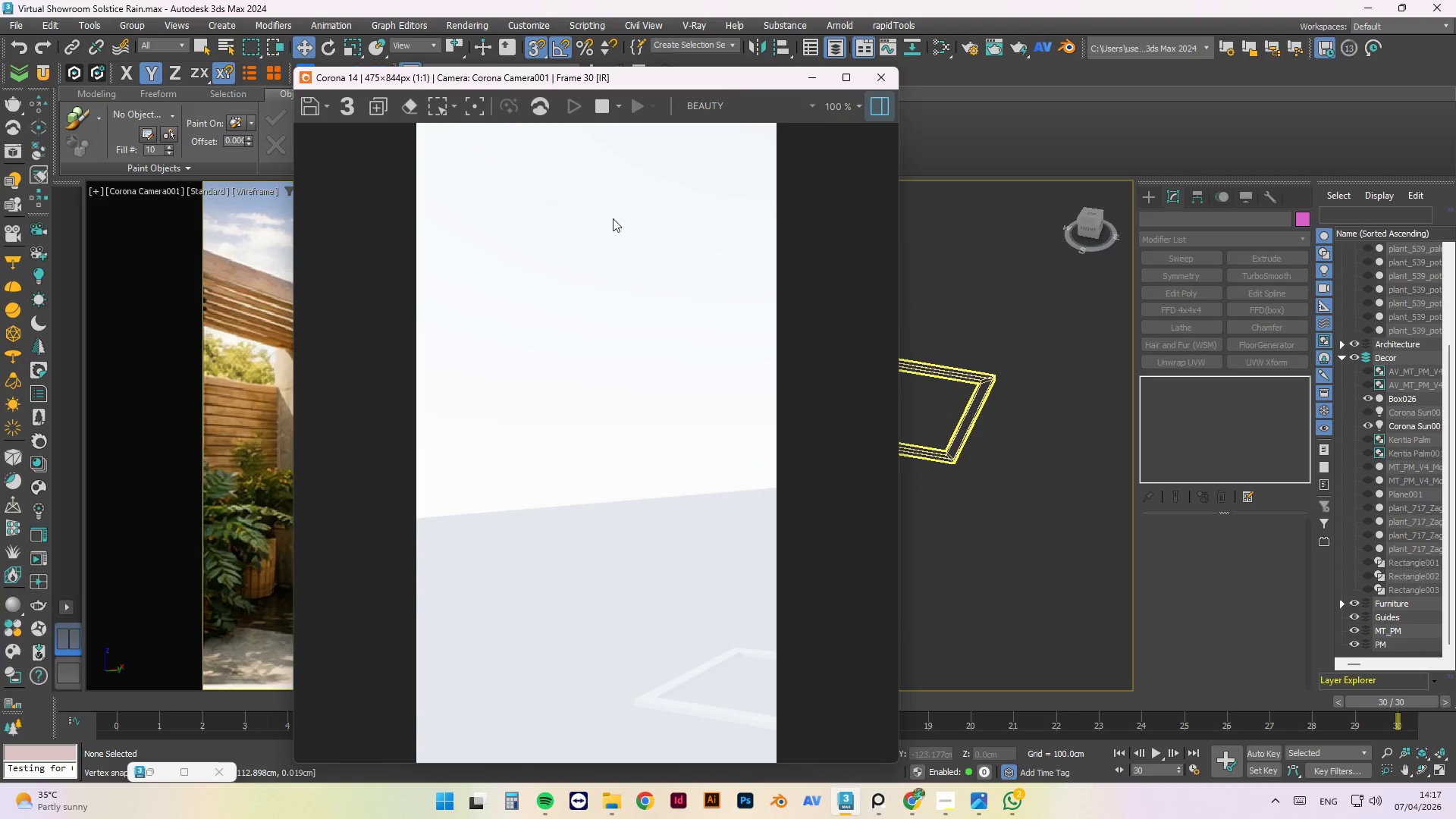 
left_click_drag(start_coordinate=[612, 84], to_coordinate=[370, 70])
 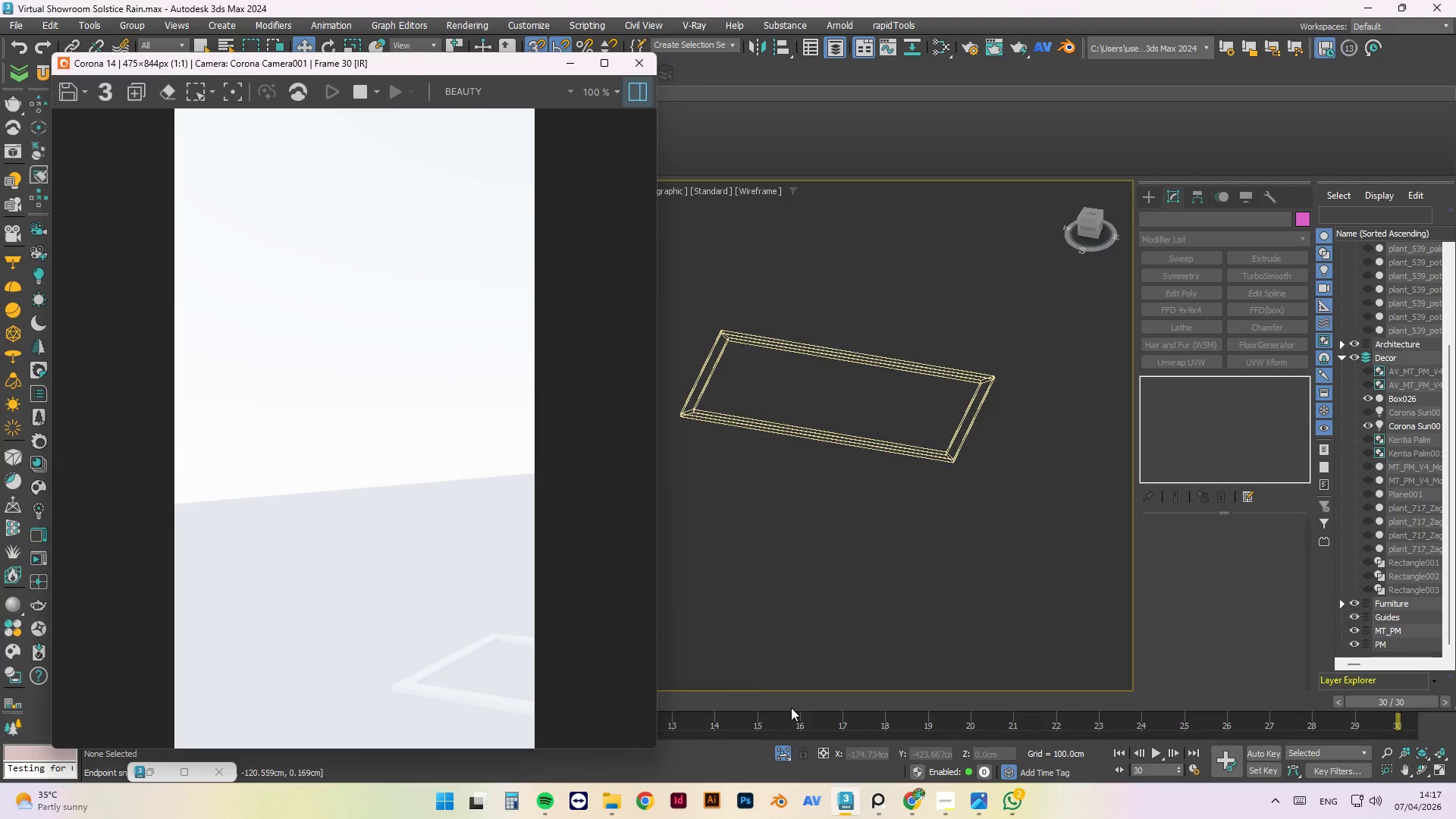 
left_click([789, 752])
 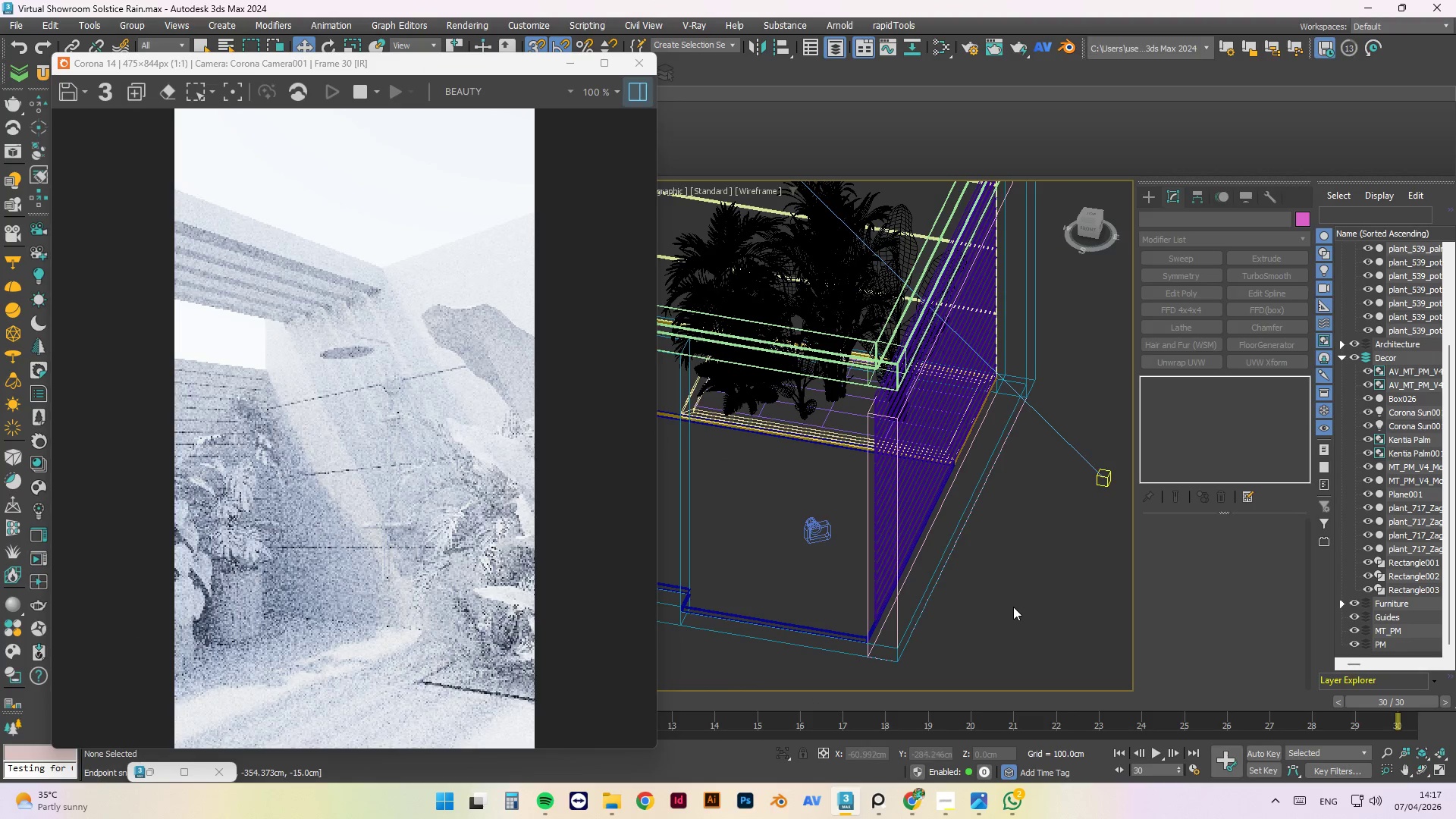 
scroll: coordinate [992, 482], scroll_direction: down, amount: 11.0